 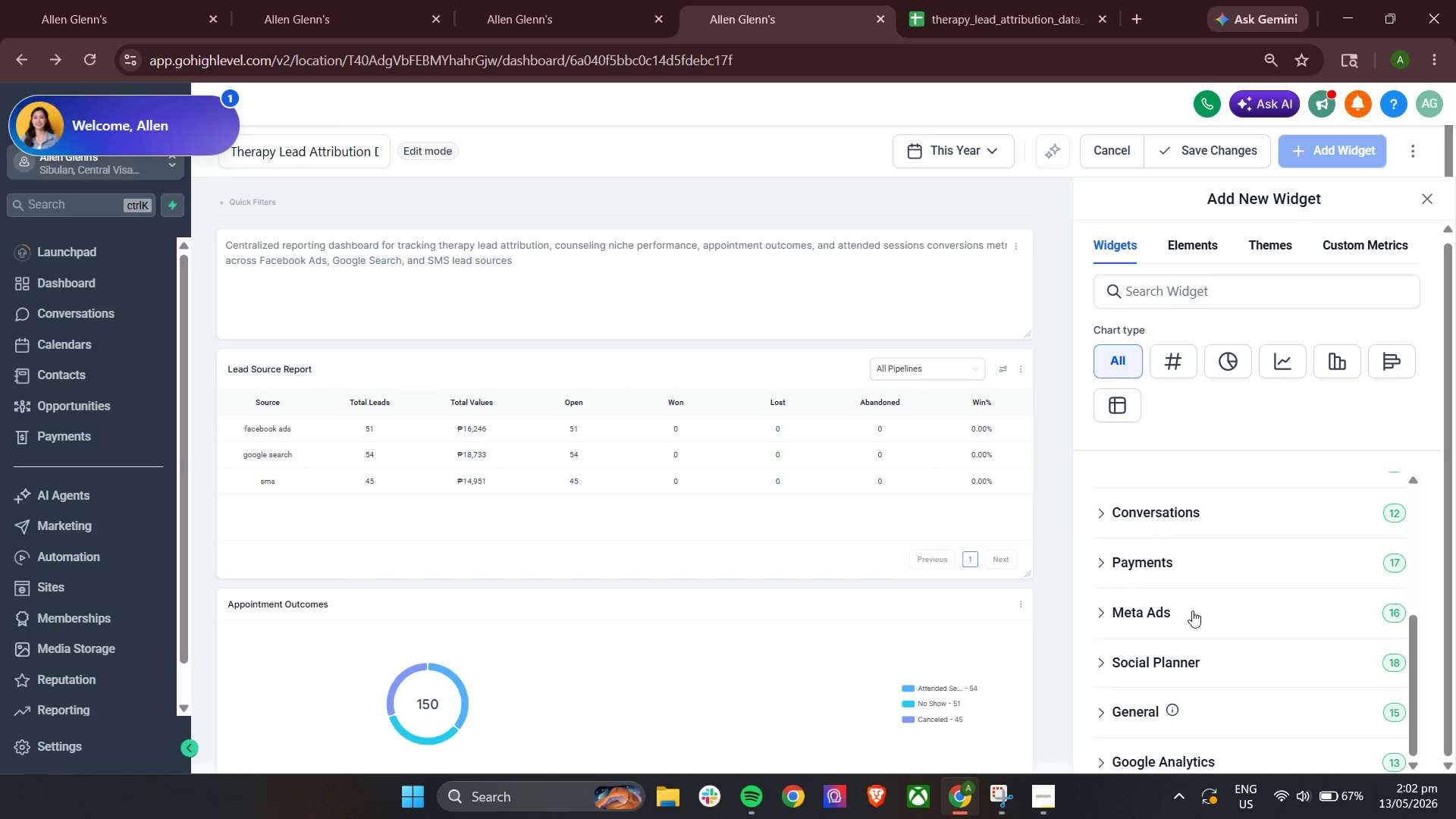 
left_click([1106, 706])
 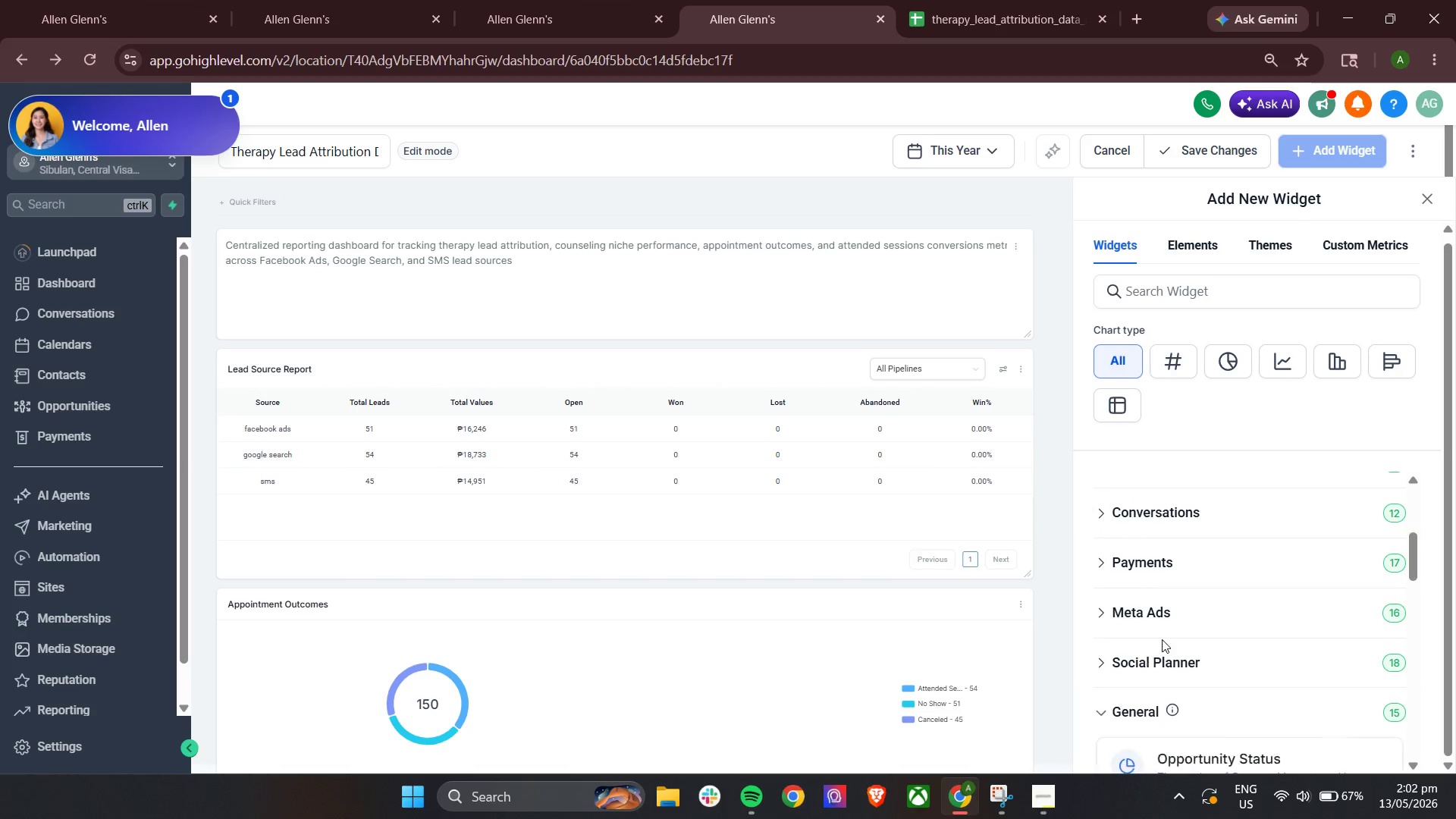 
scroll: coordinate [1163, 637], scroll_direction: down, amount: 4.0
 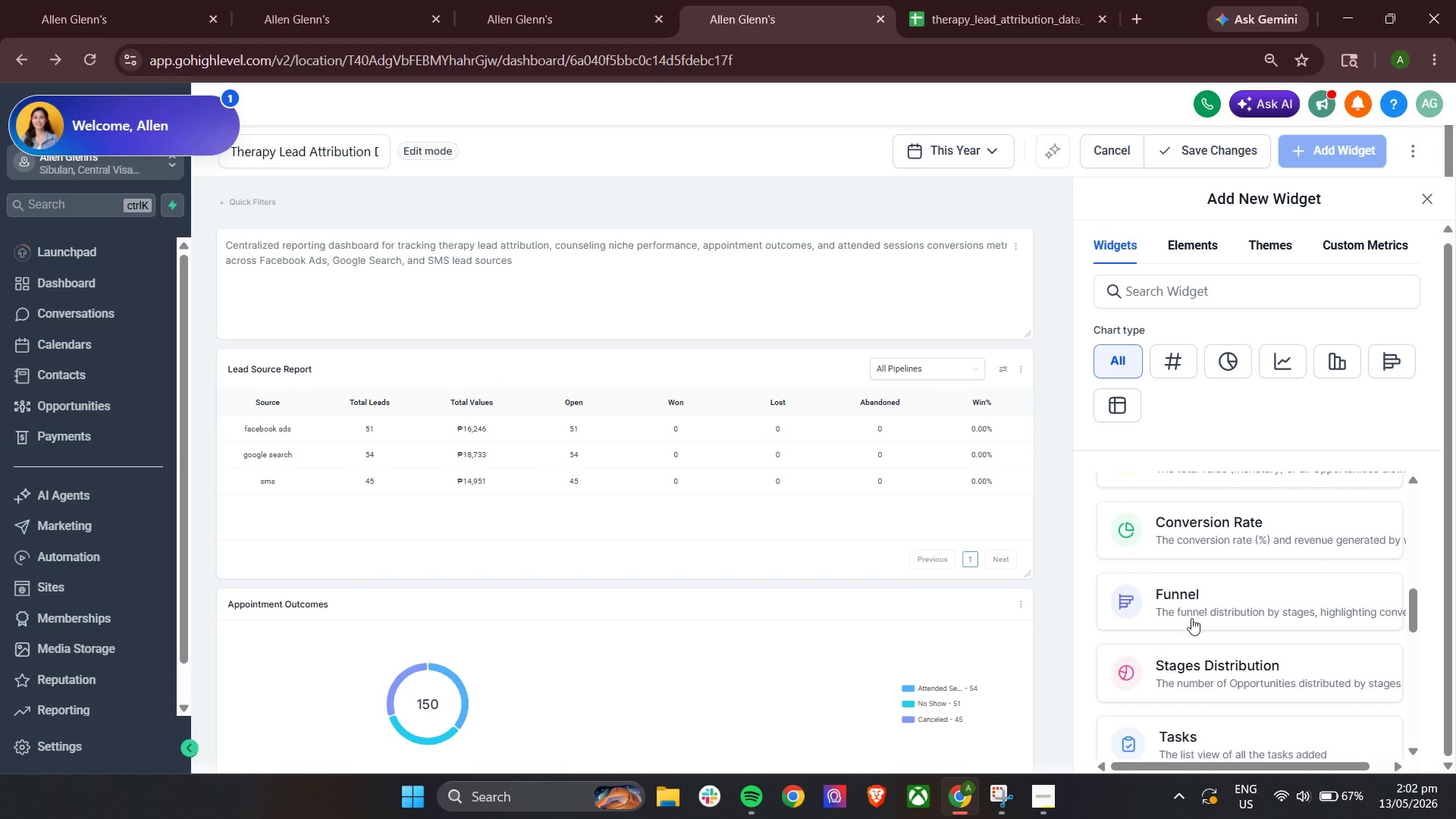 
left_click([1195, 600])
 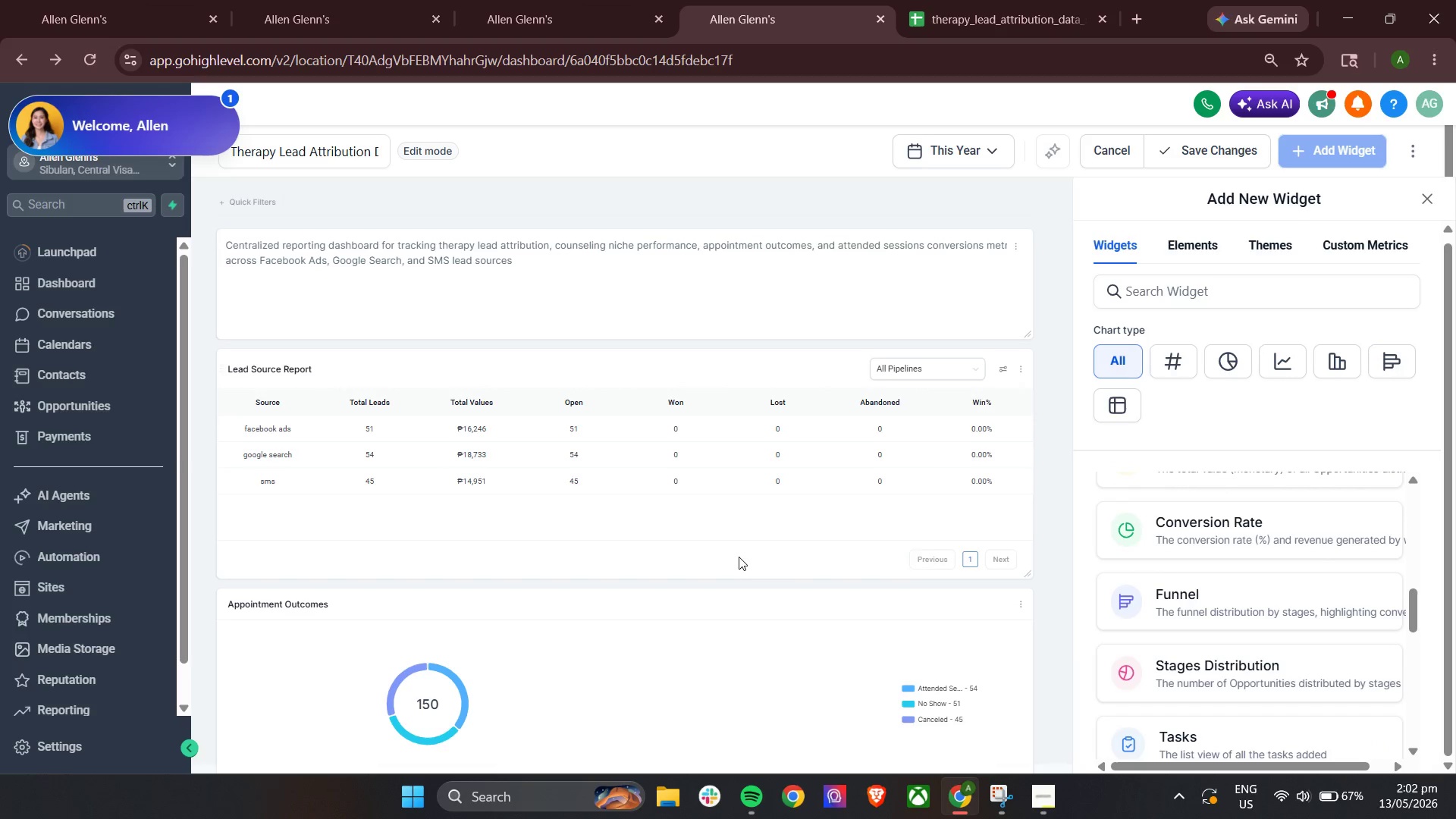 
scroll: coordinate [738, 557], scroll_direction: down, amount: 5.0
 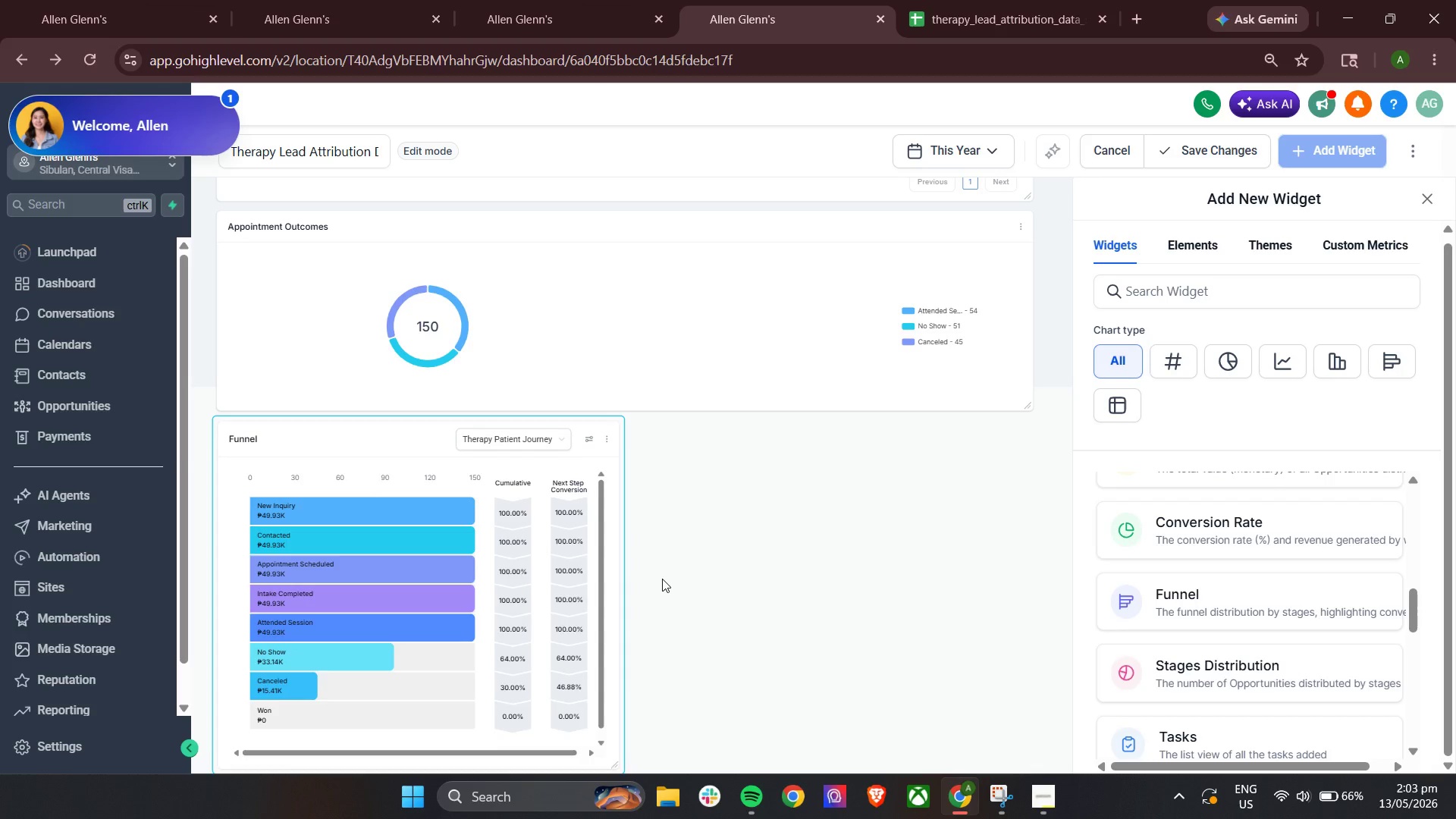 
left_click([595, 432])
 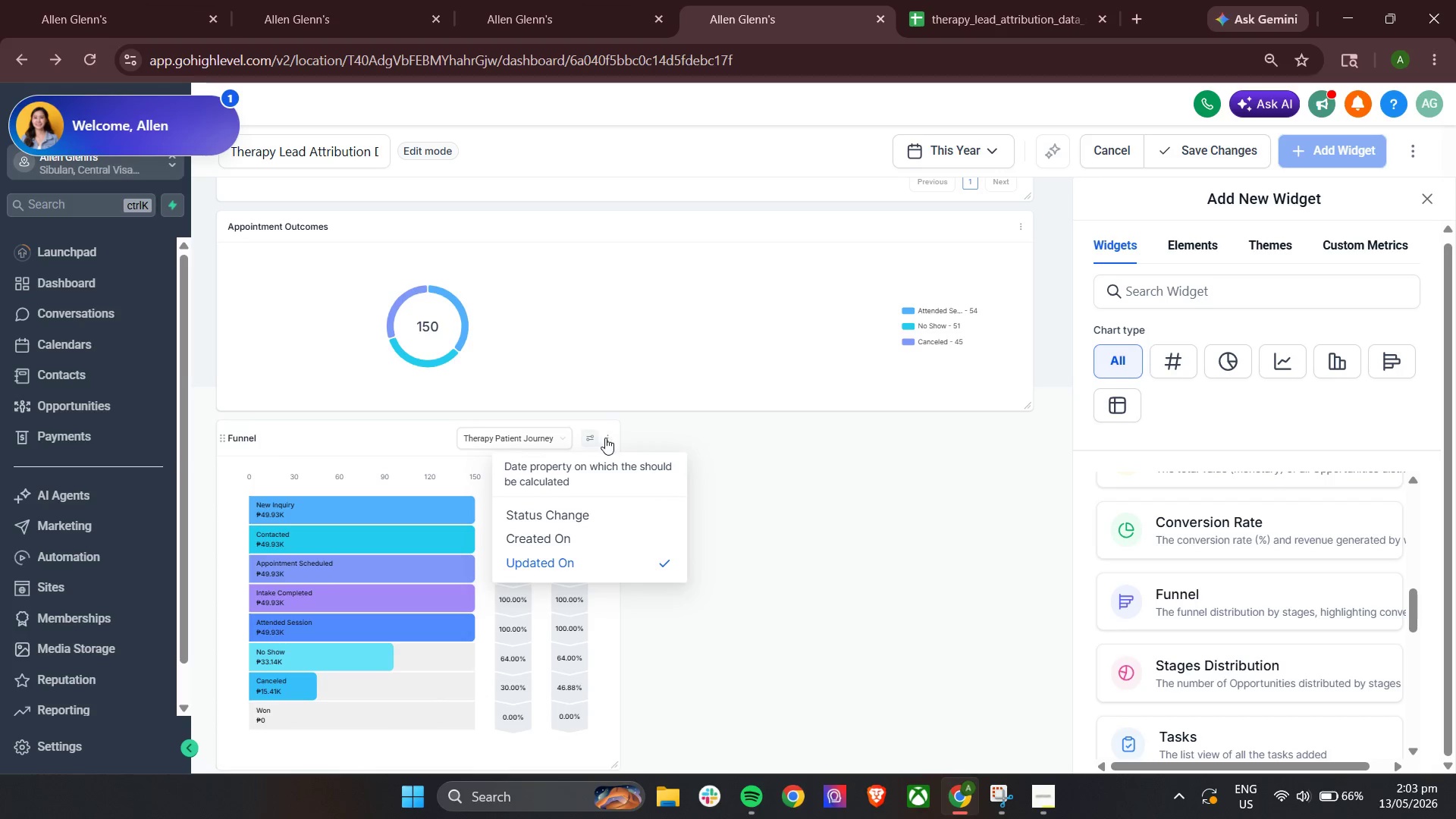 
left_click([605, 438])
 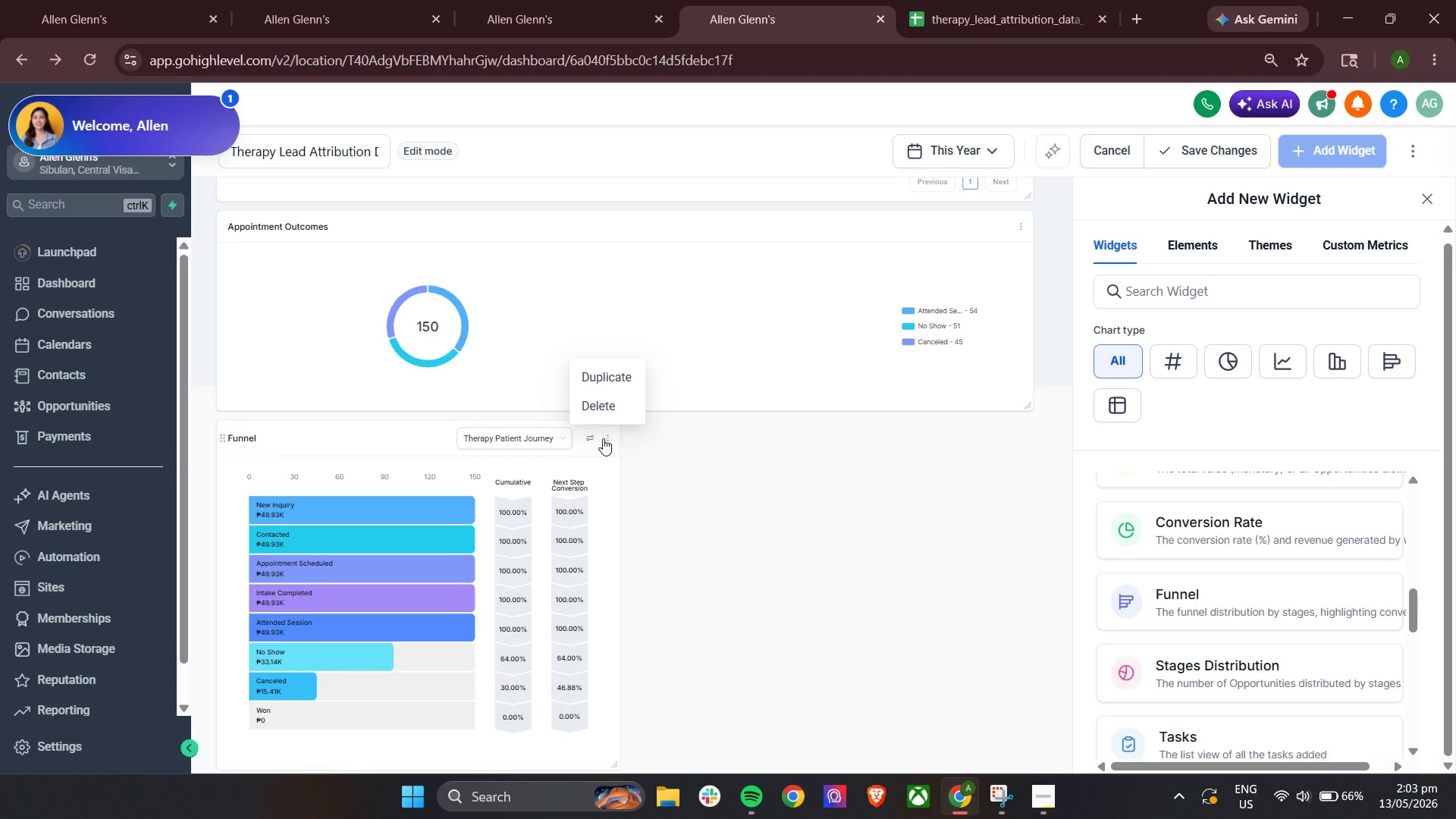 
left_click([595, 438])
 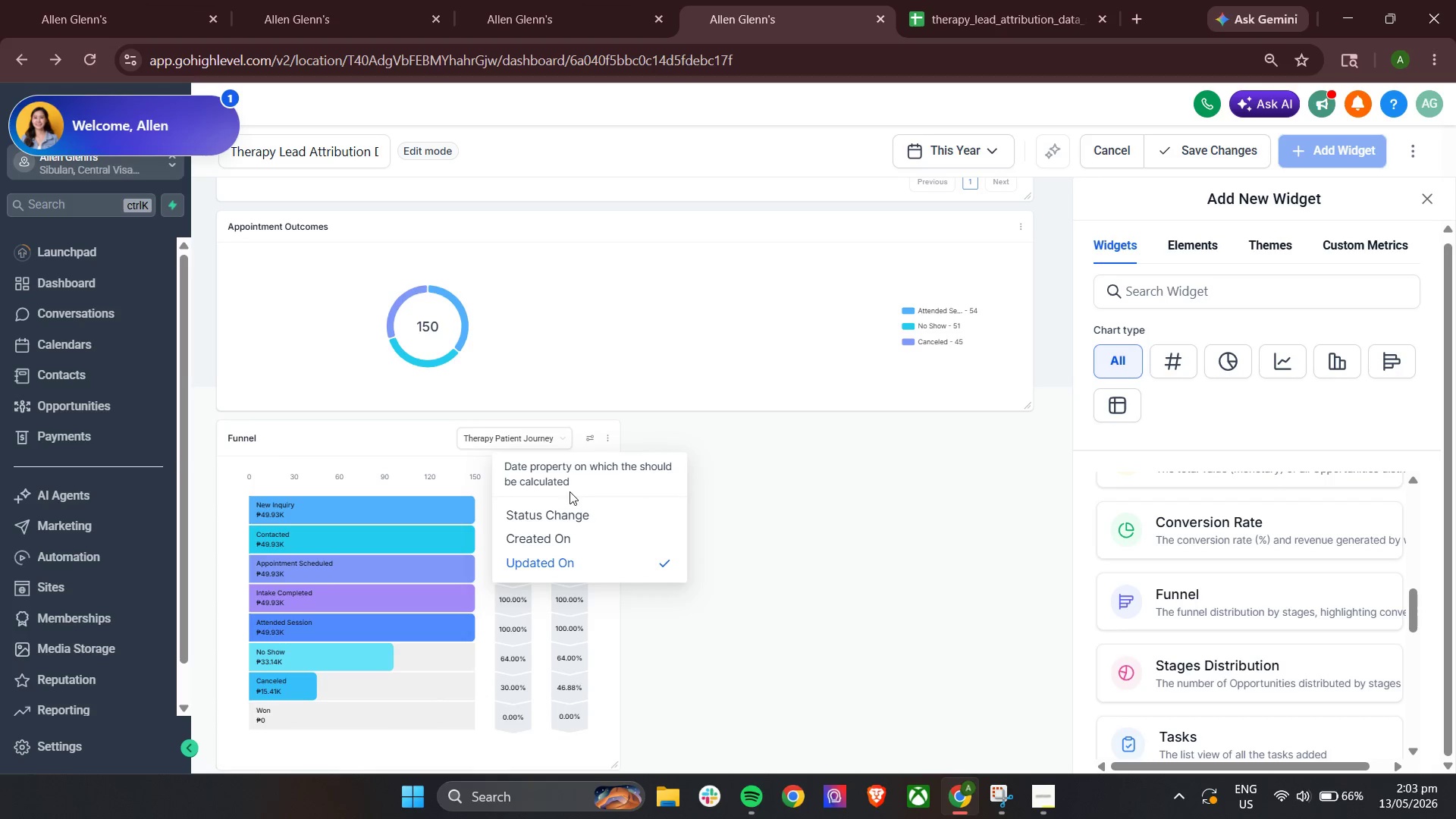 
left_click([571, 515])
 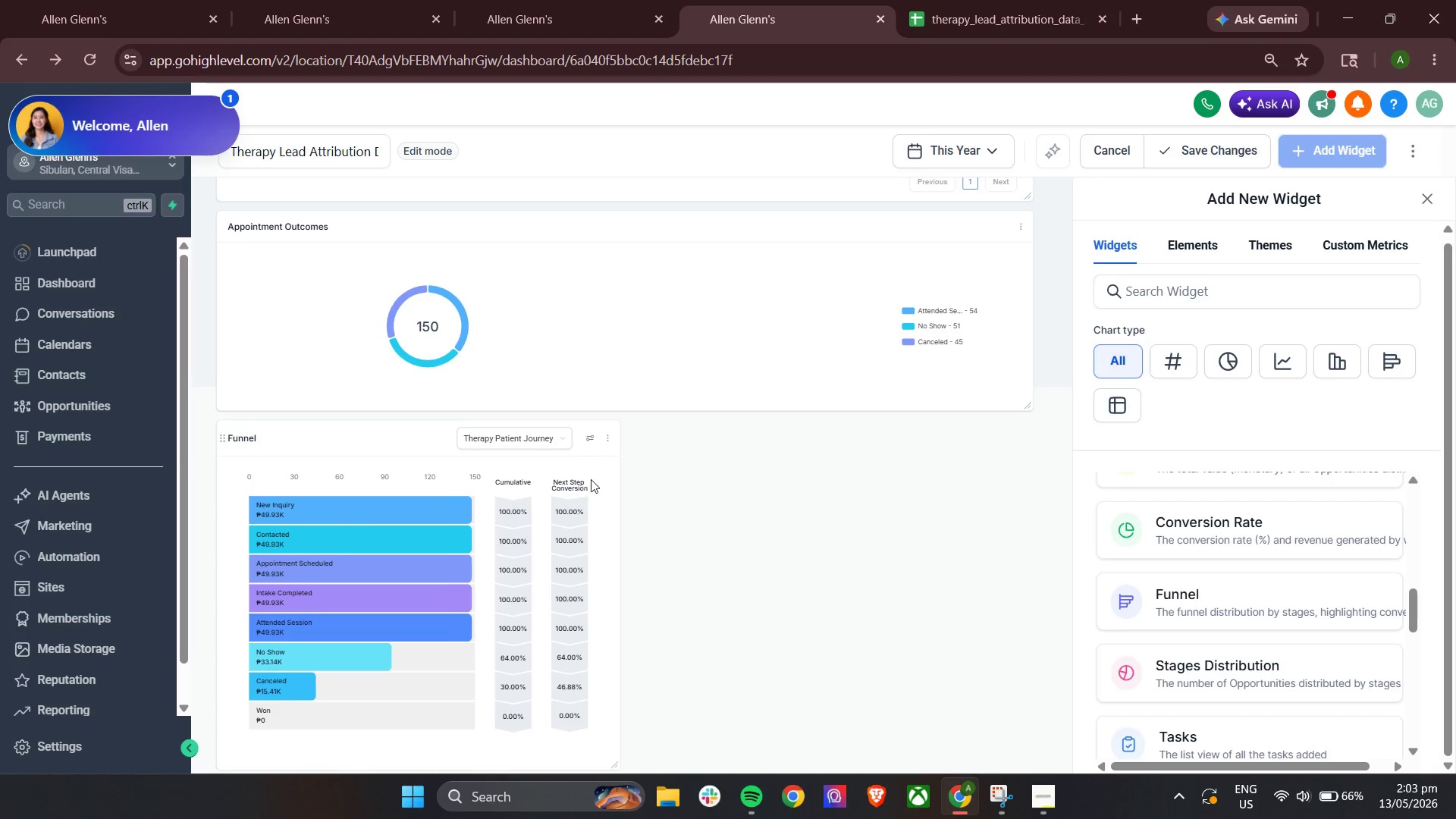 
left_click([609, 438])
 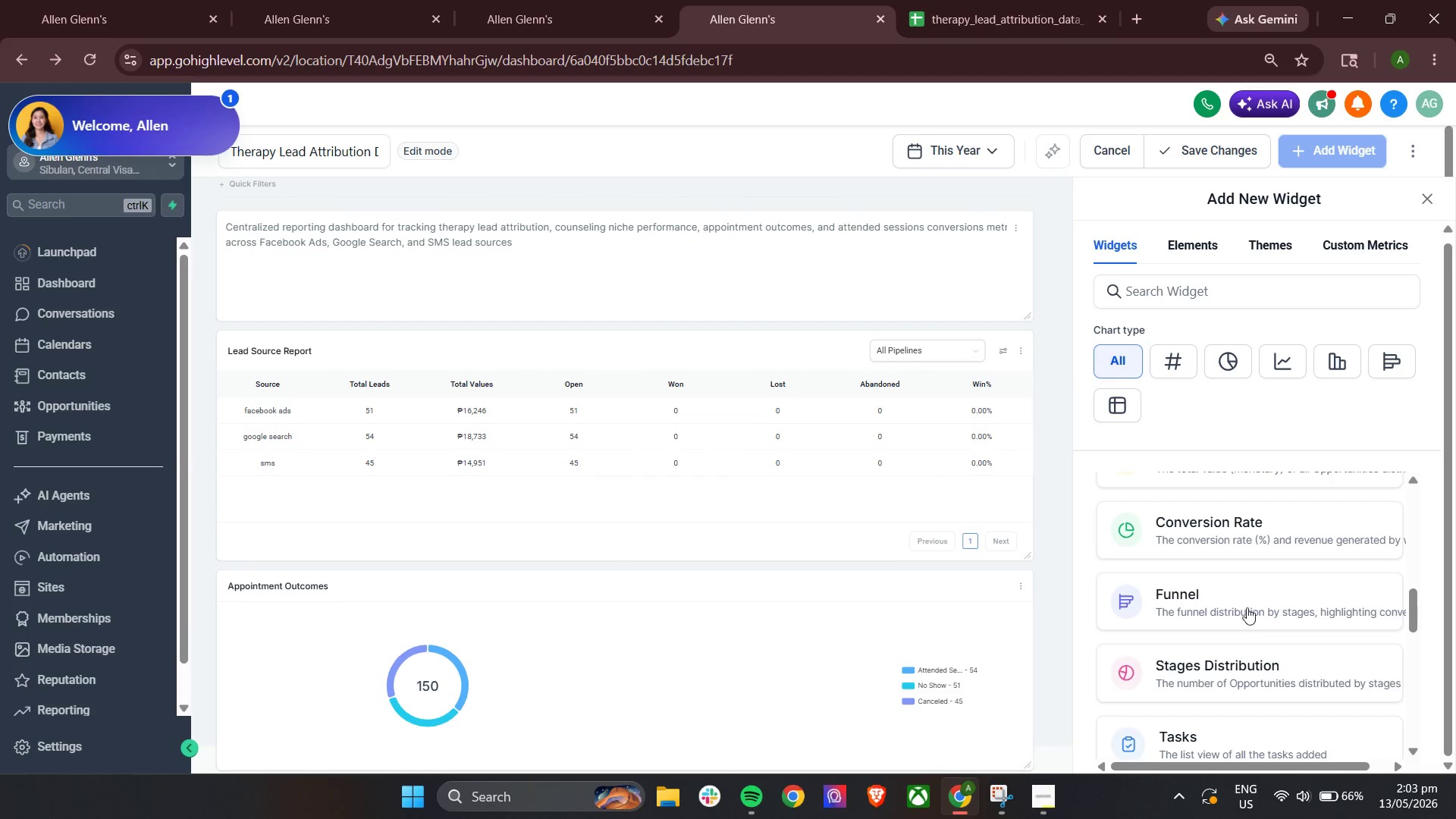 
left_click([1232, 537])
 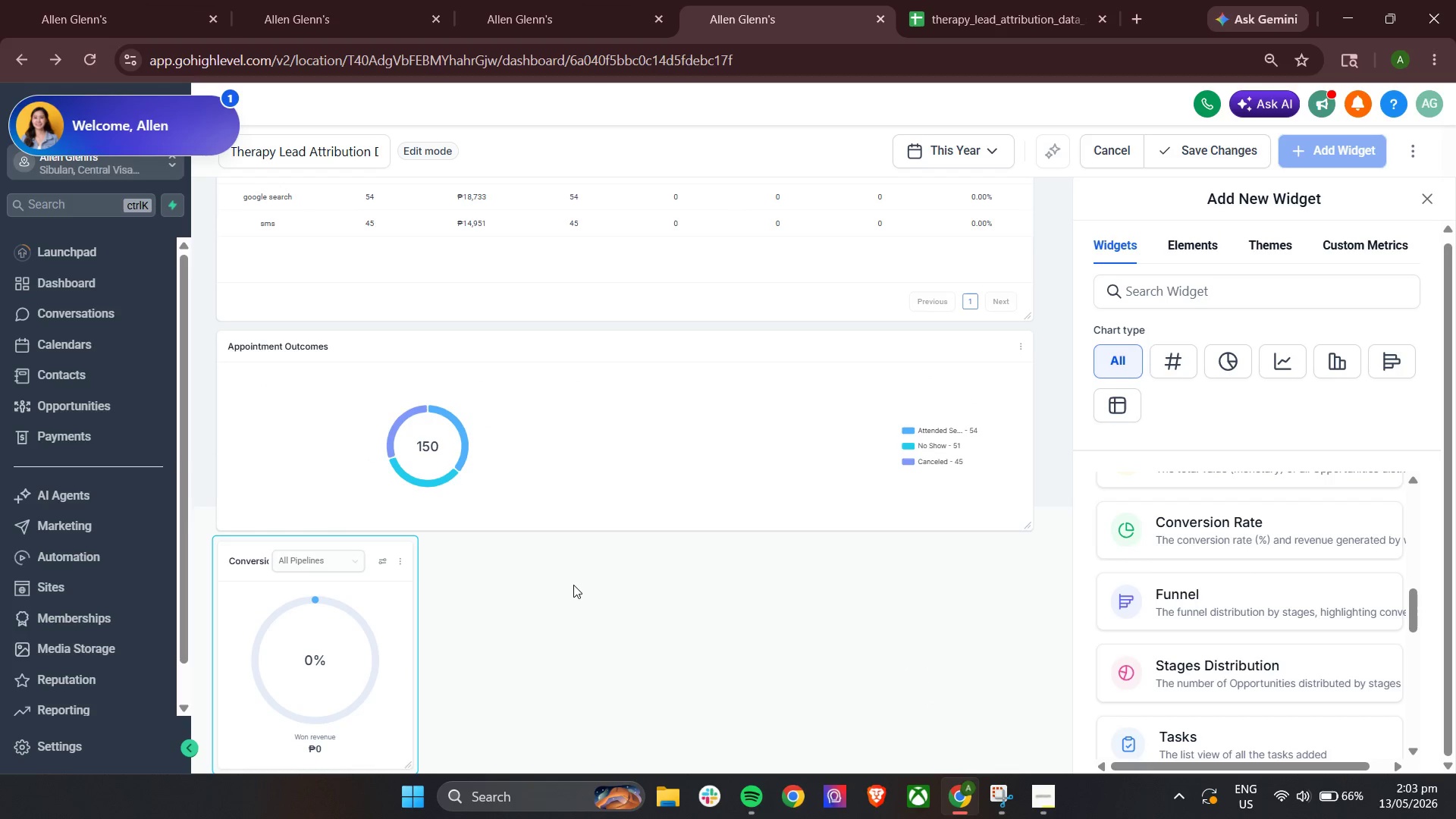 
scroll: coordinate [573, 585], scroll_direction: down, amount: 2.0
 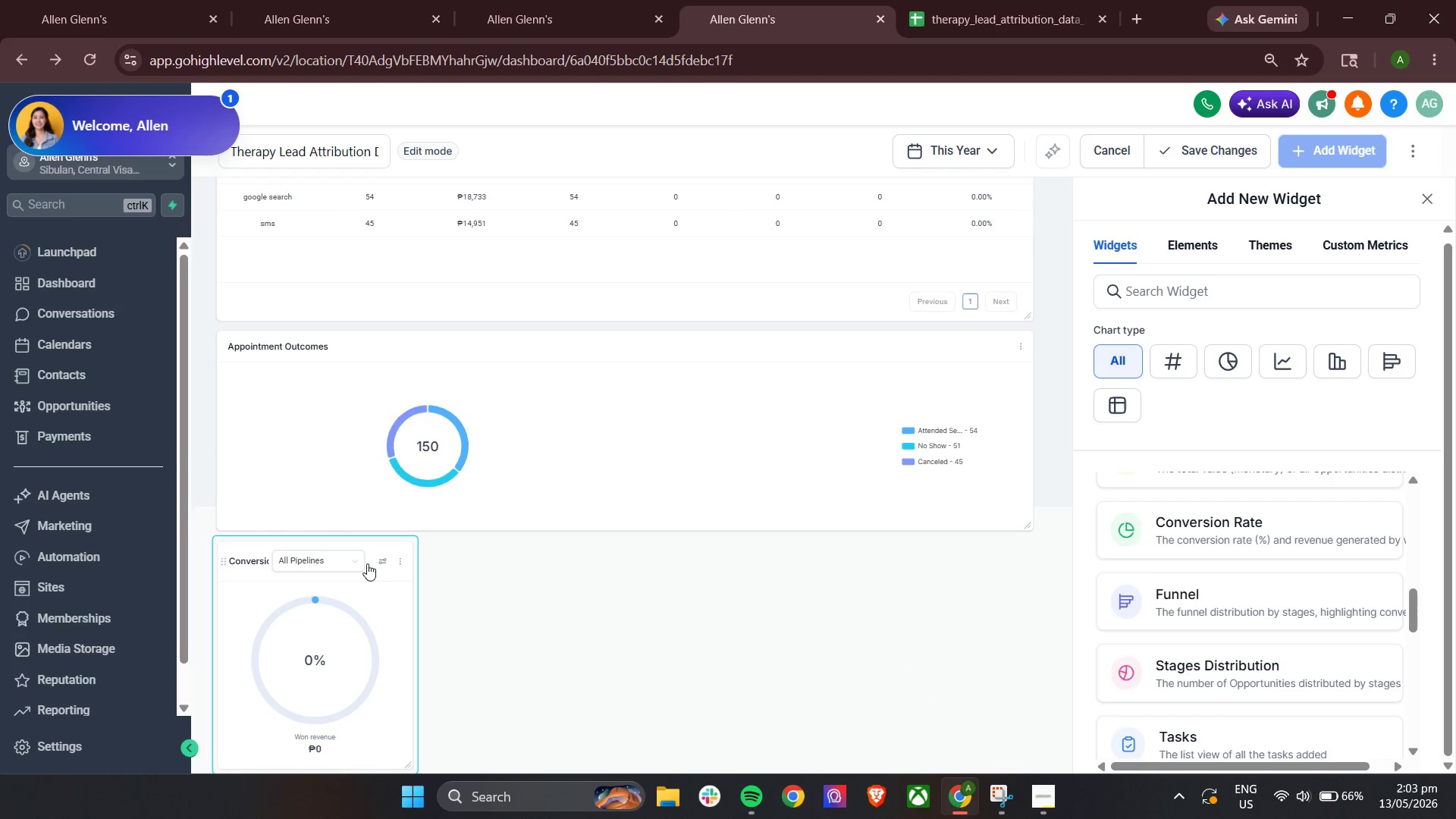 
left_click([350, 560])
 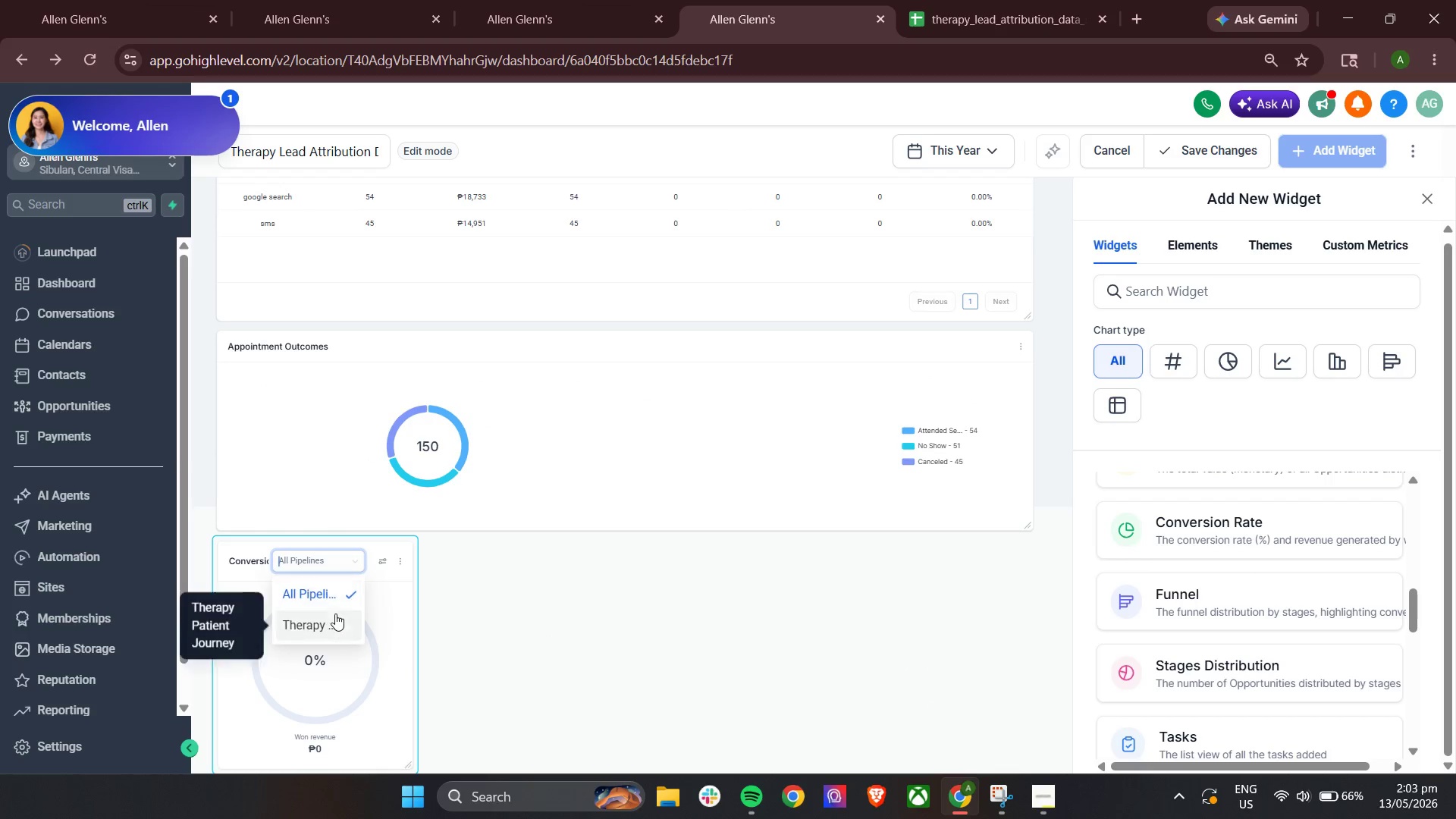 
left_click([332, 620])
 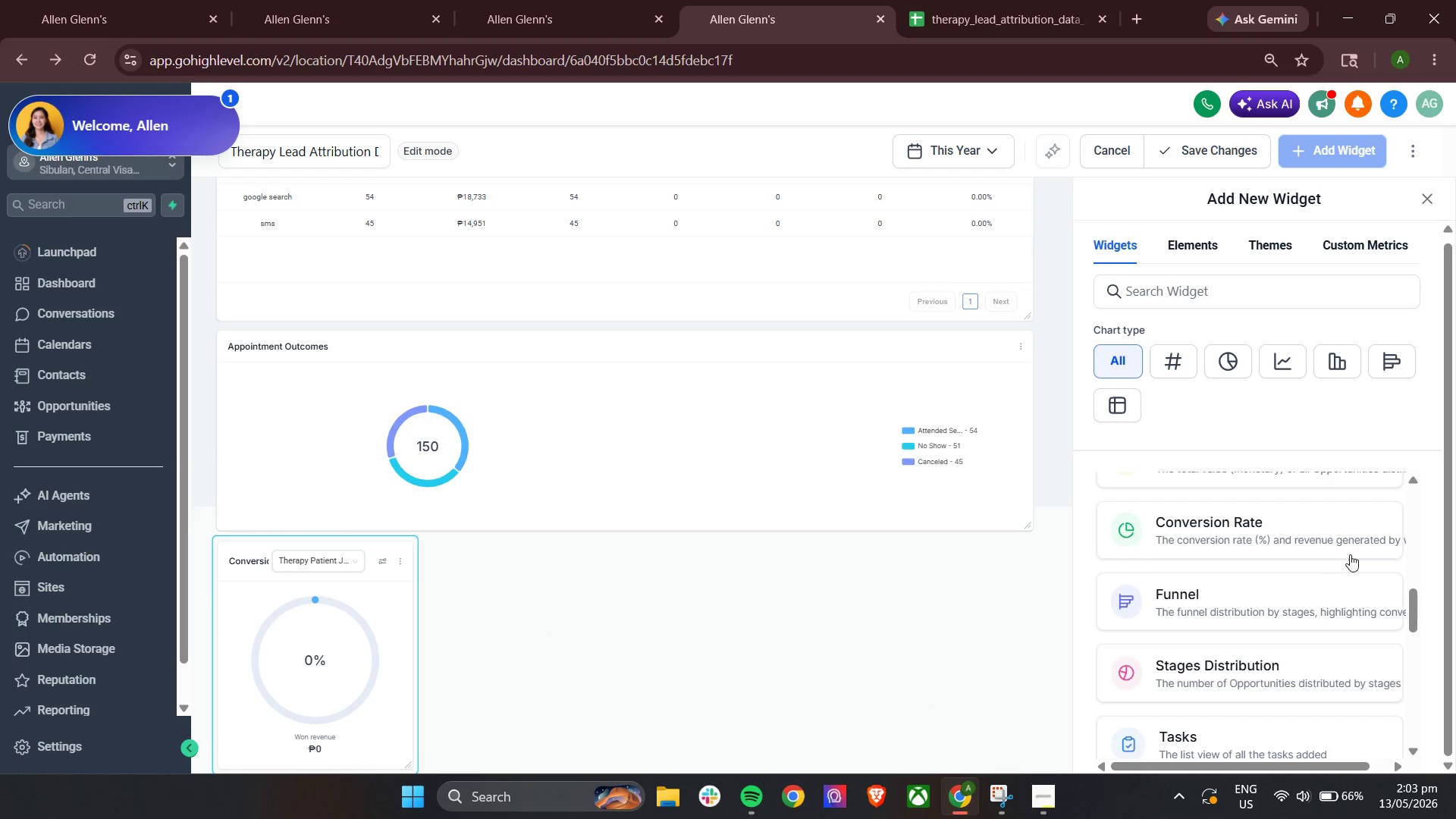 
scroll: coordinate [1305, 629], scroll_direction: up, amount: 2.0
 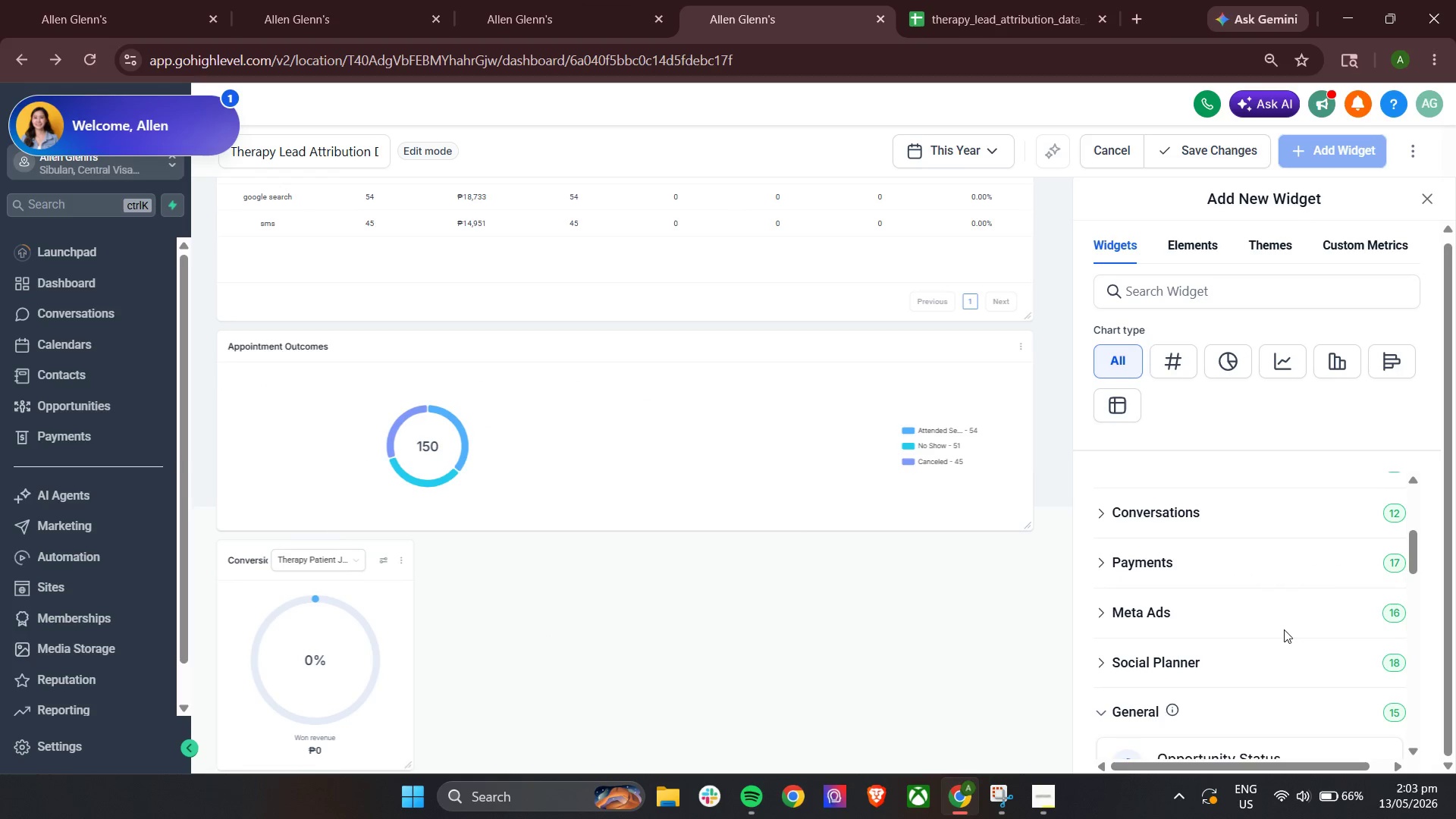 
scroll: coordinate [1275, 629], scroll_direction: down, amount: 2.0
 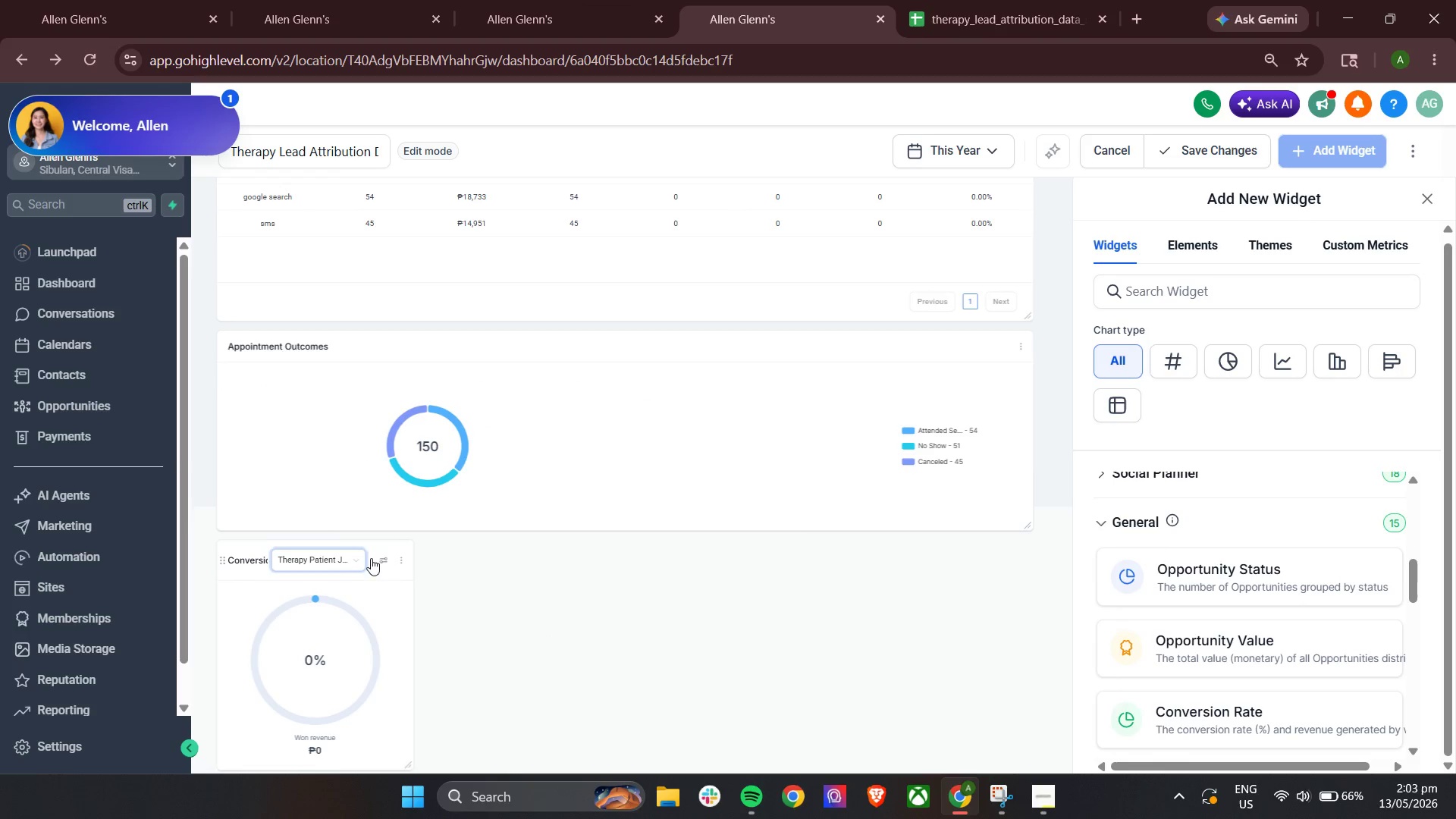 
left_click([400, 554])
 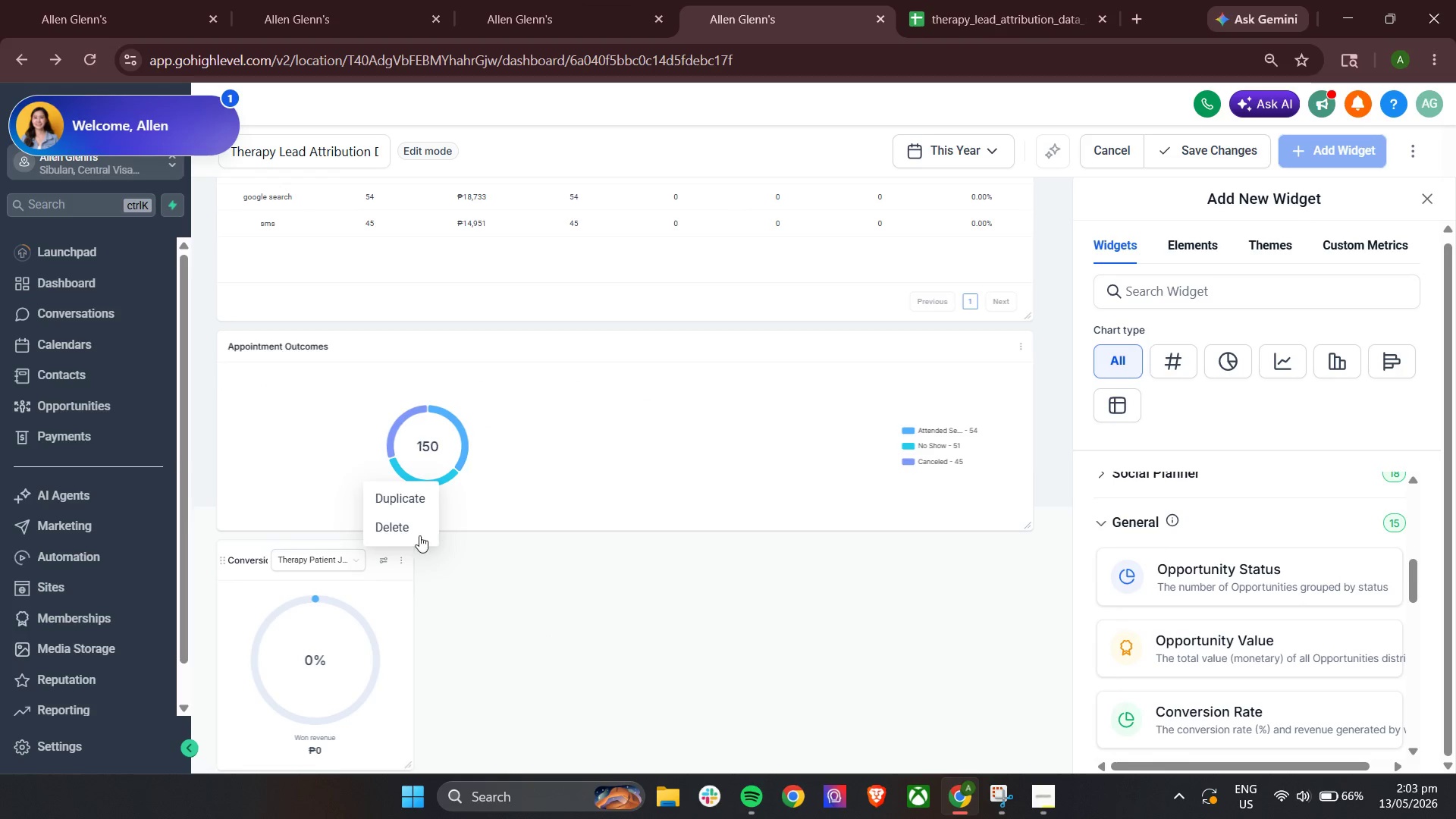 
left_click([415, 531])
 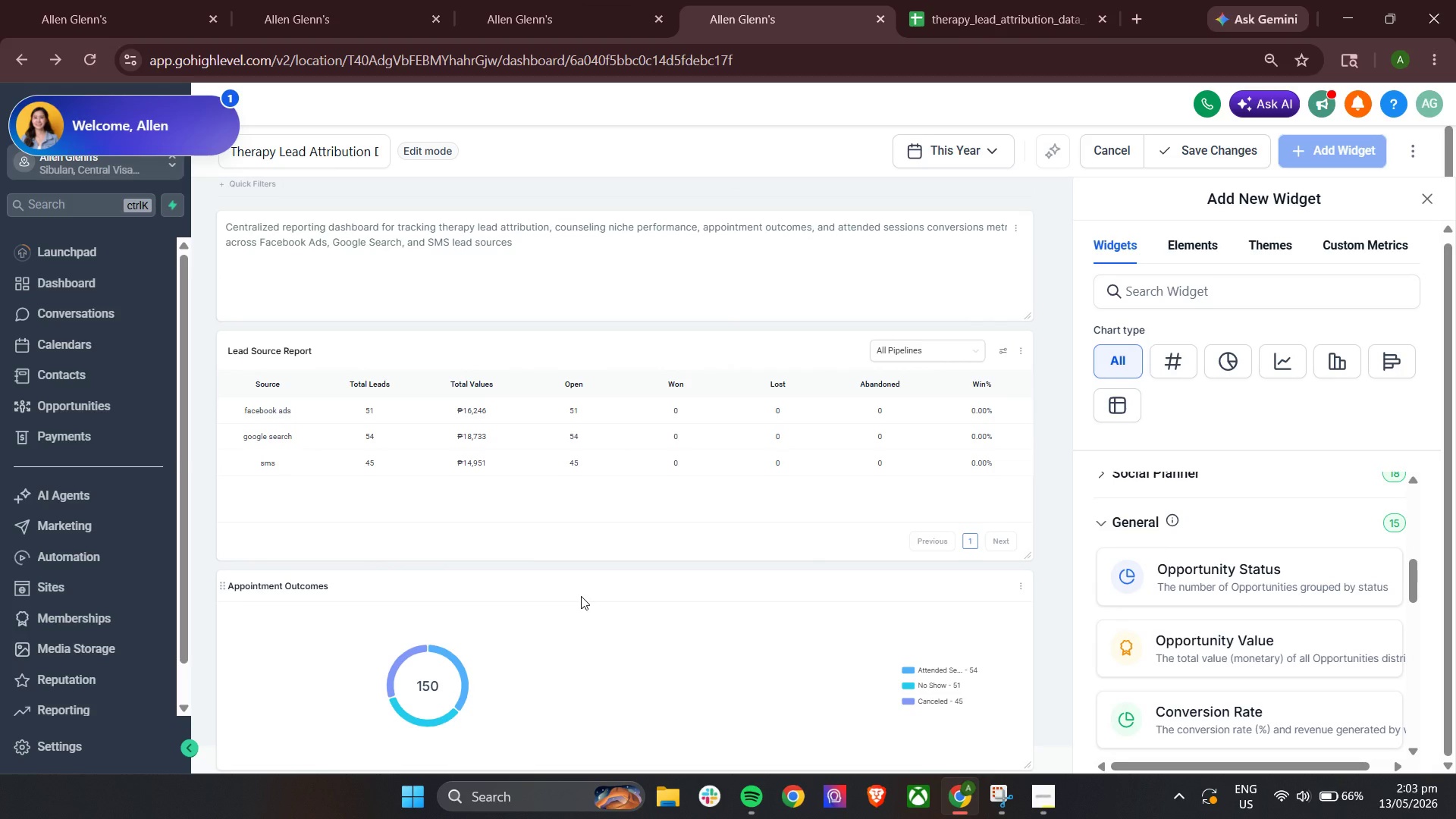 
wait(23.22)
 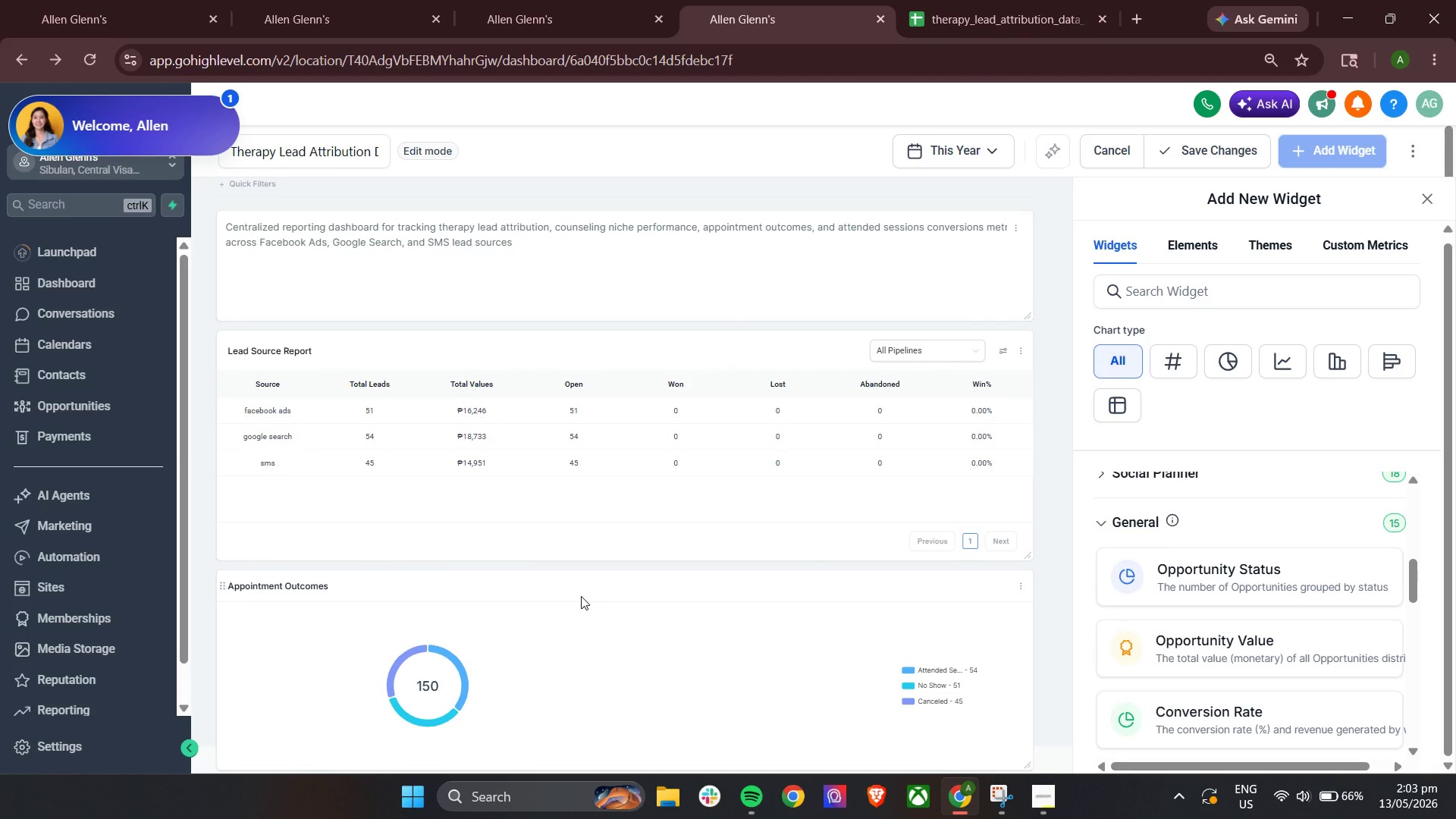 
scroll: coordinate [597, 598], scroll_direction: down, amount: 5.0
 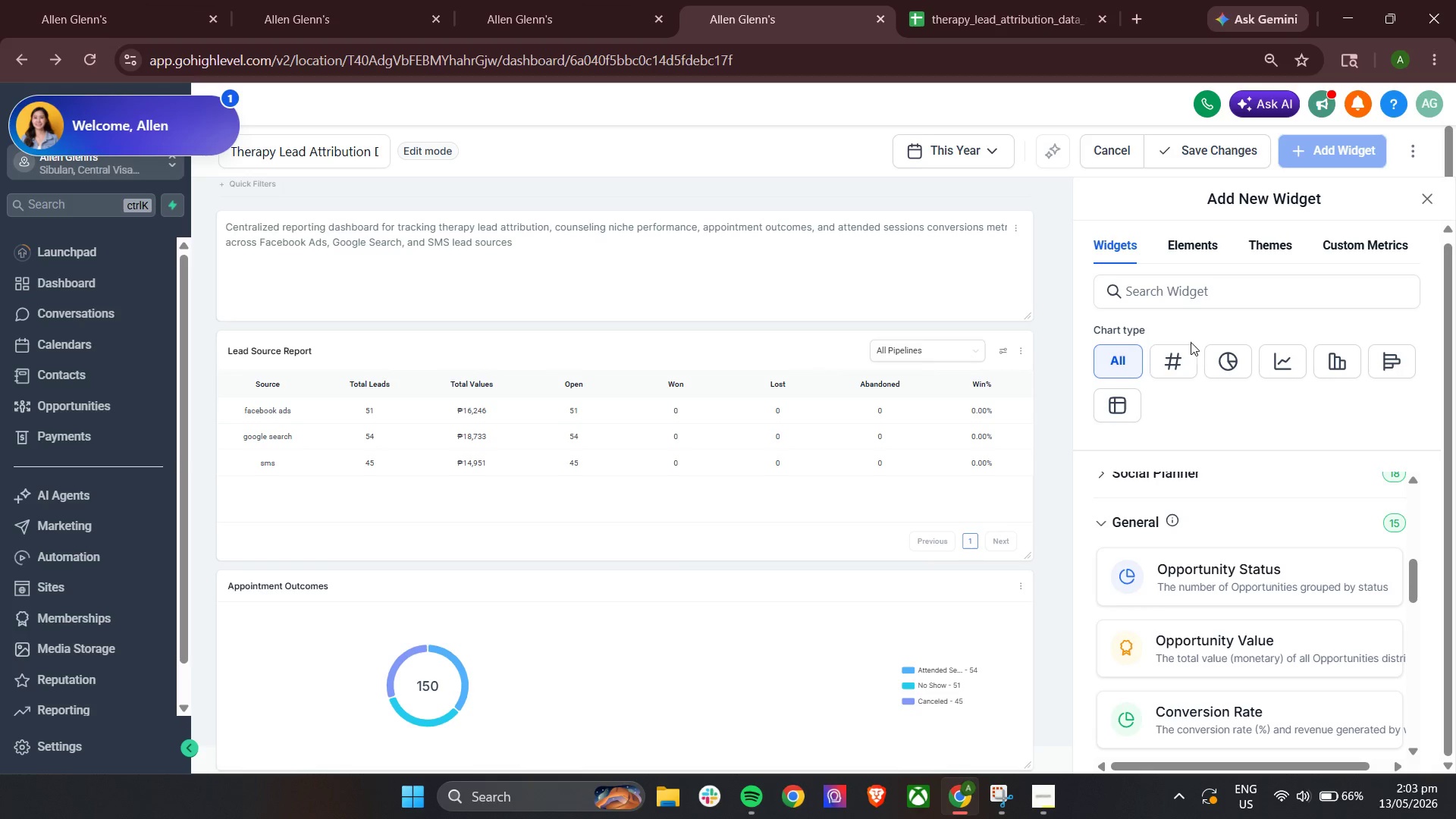 
scroll: coordinate [1142, 599], scroll_direction: none, amount: 0.0
 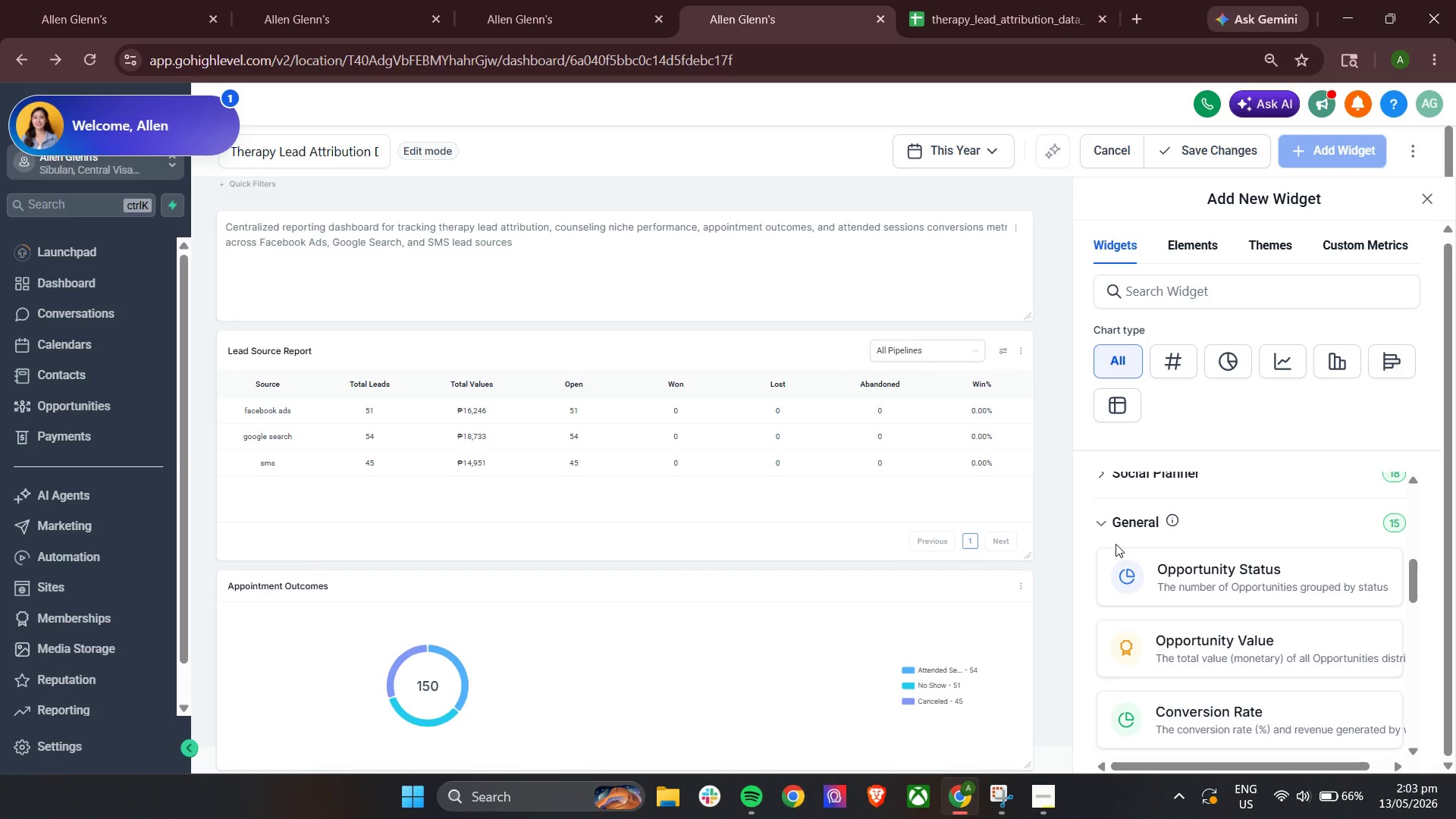 
left_click([1112, 533])
 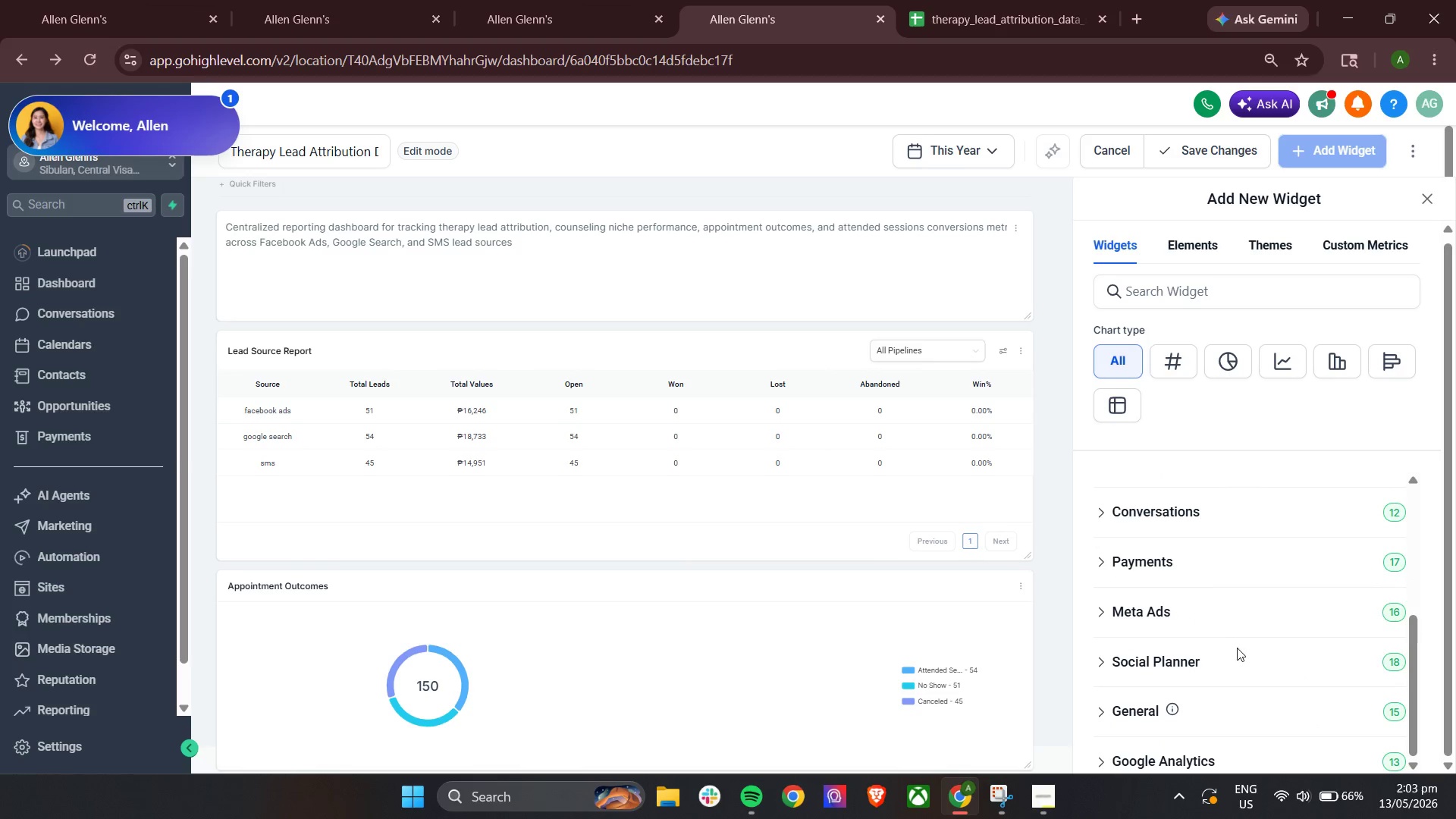 
scroll: coordinate [1237, 648], scroll_direction: up, amount: 3.0